 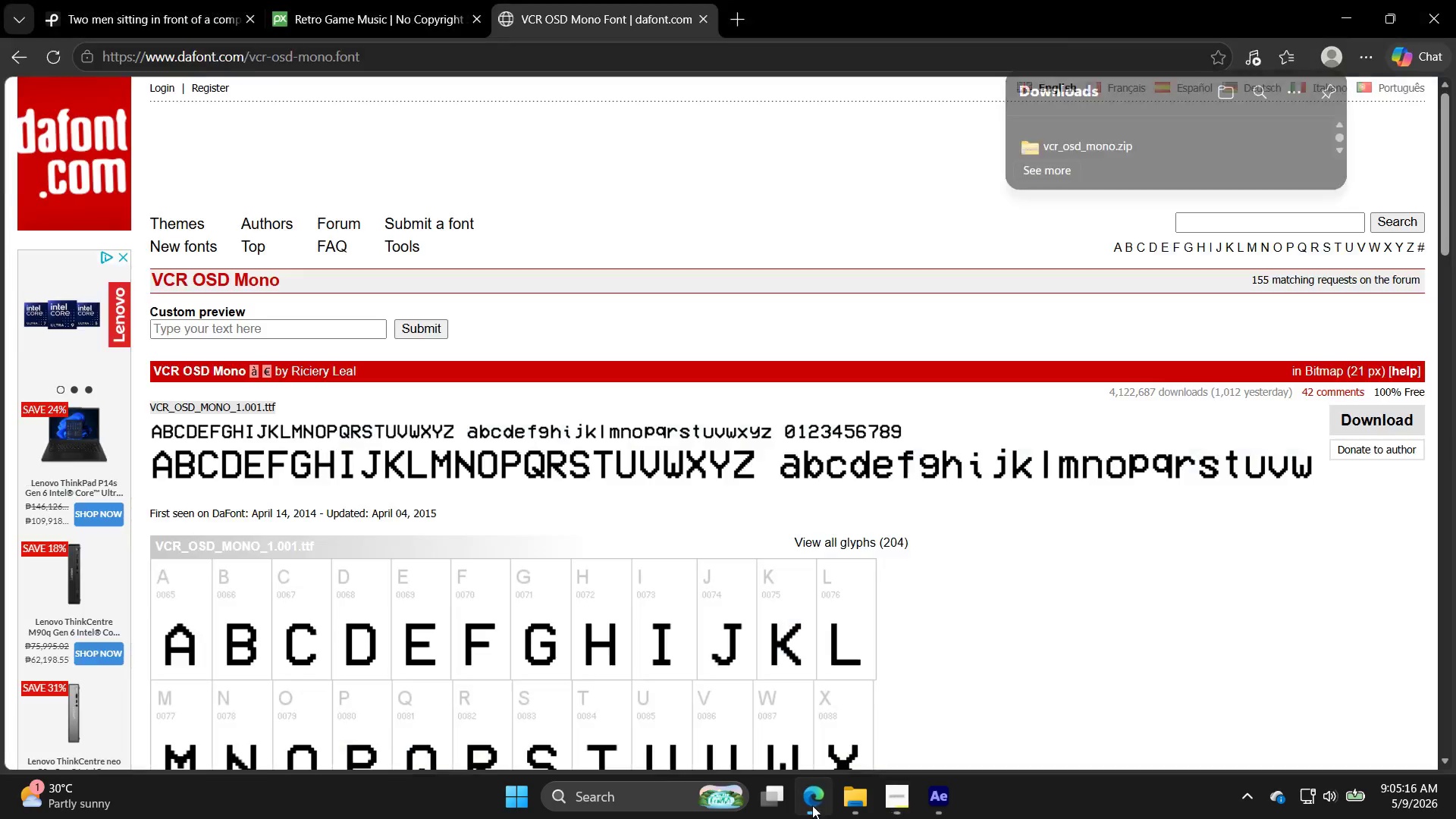 
key(Control+J)
 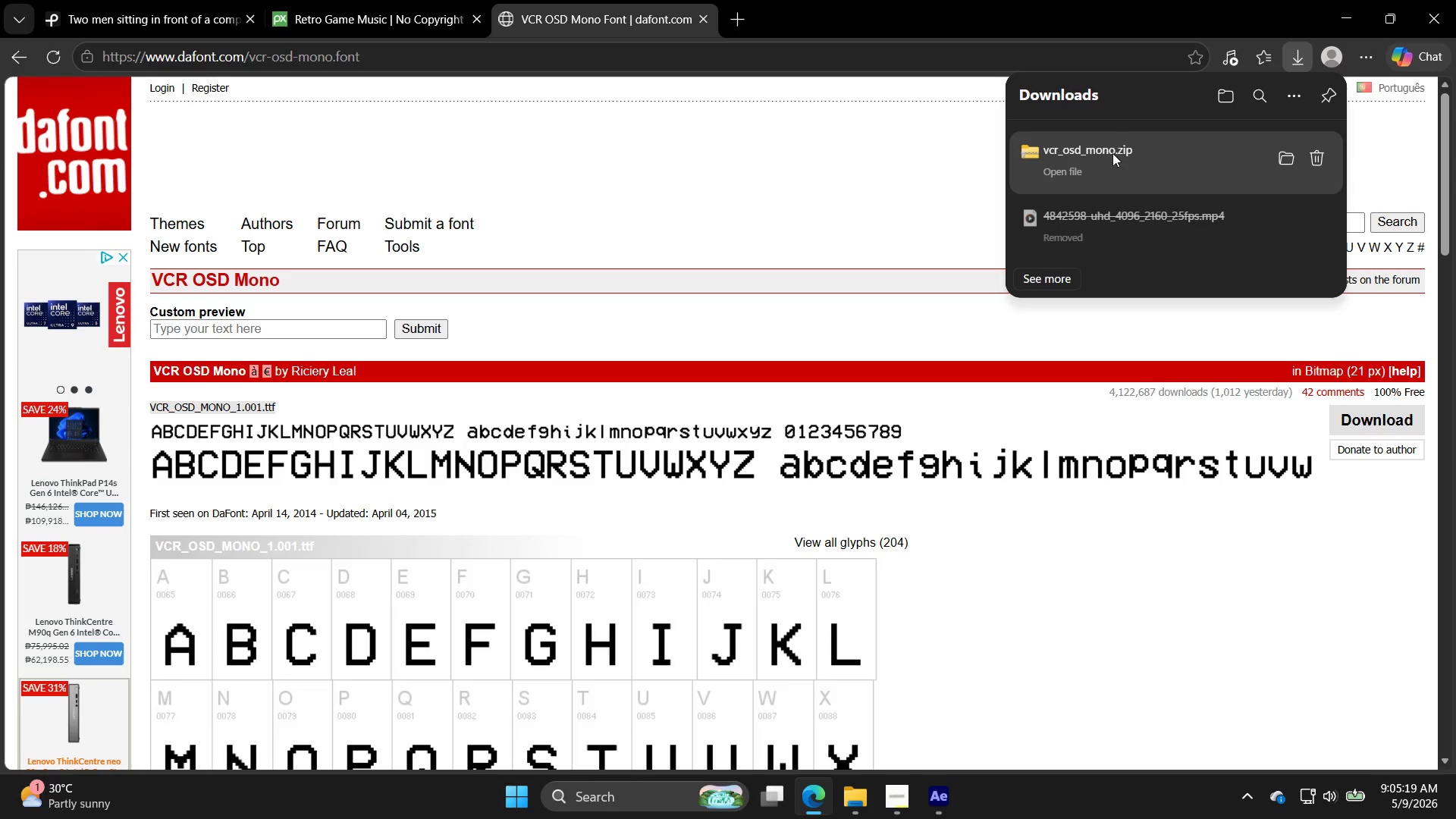 
double_click([1112, 153])
 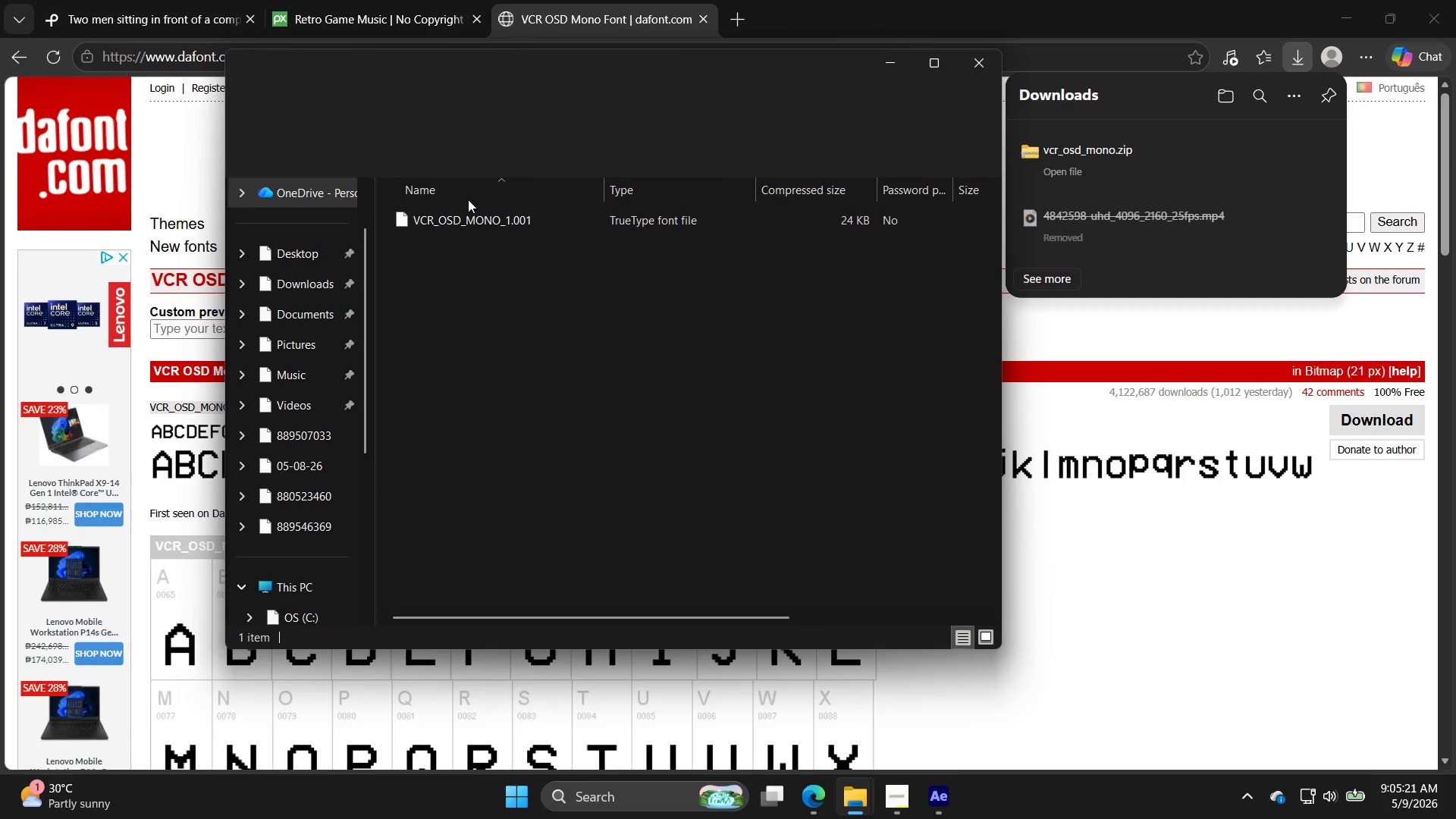 
double_click([479, 221])
 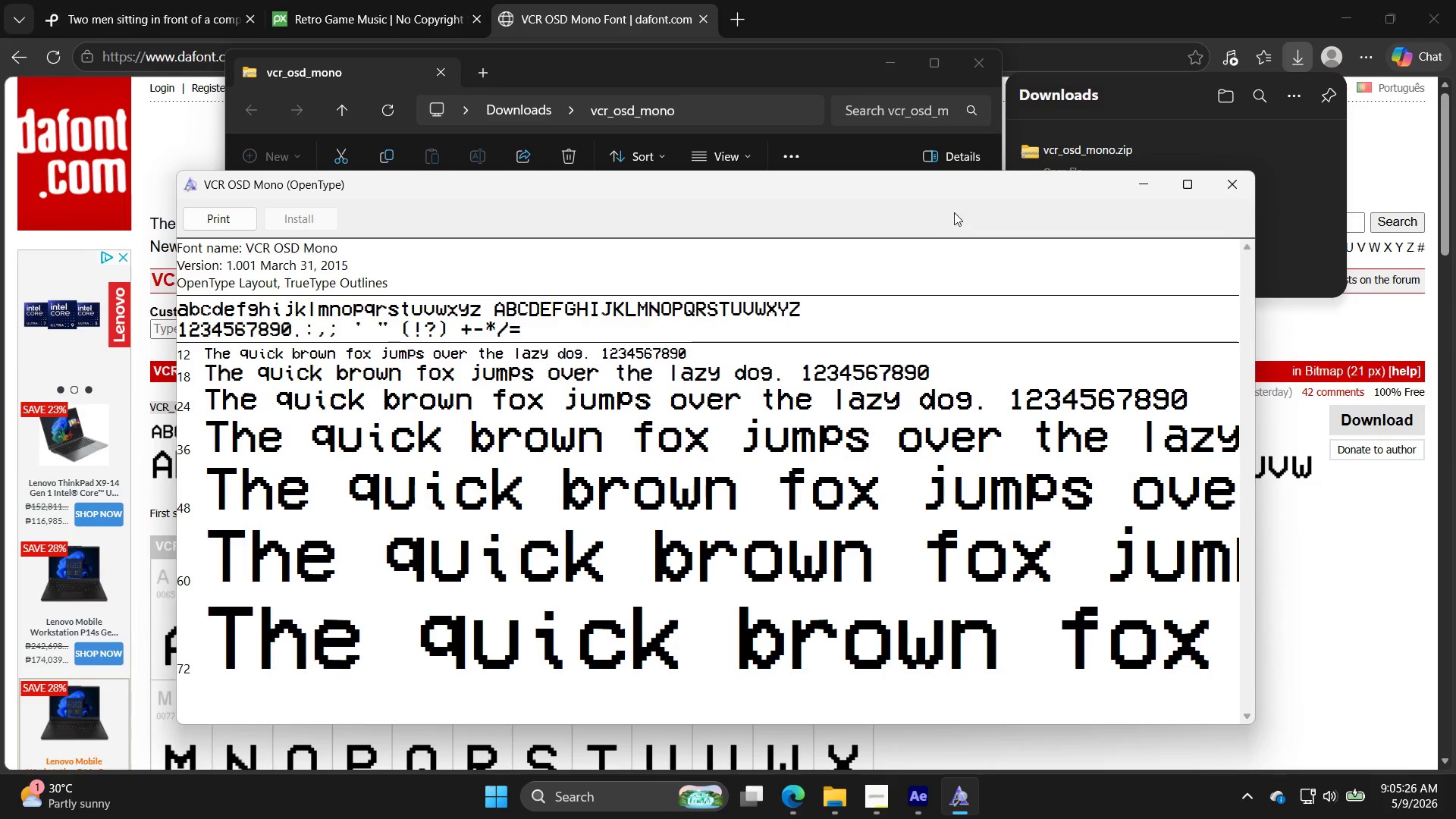 
wait(6.5)
 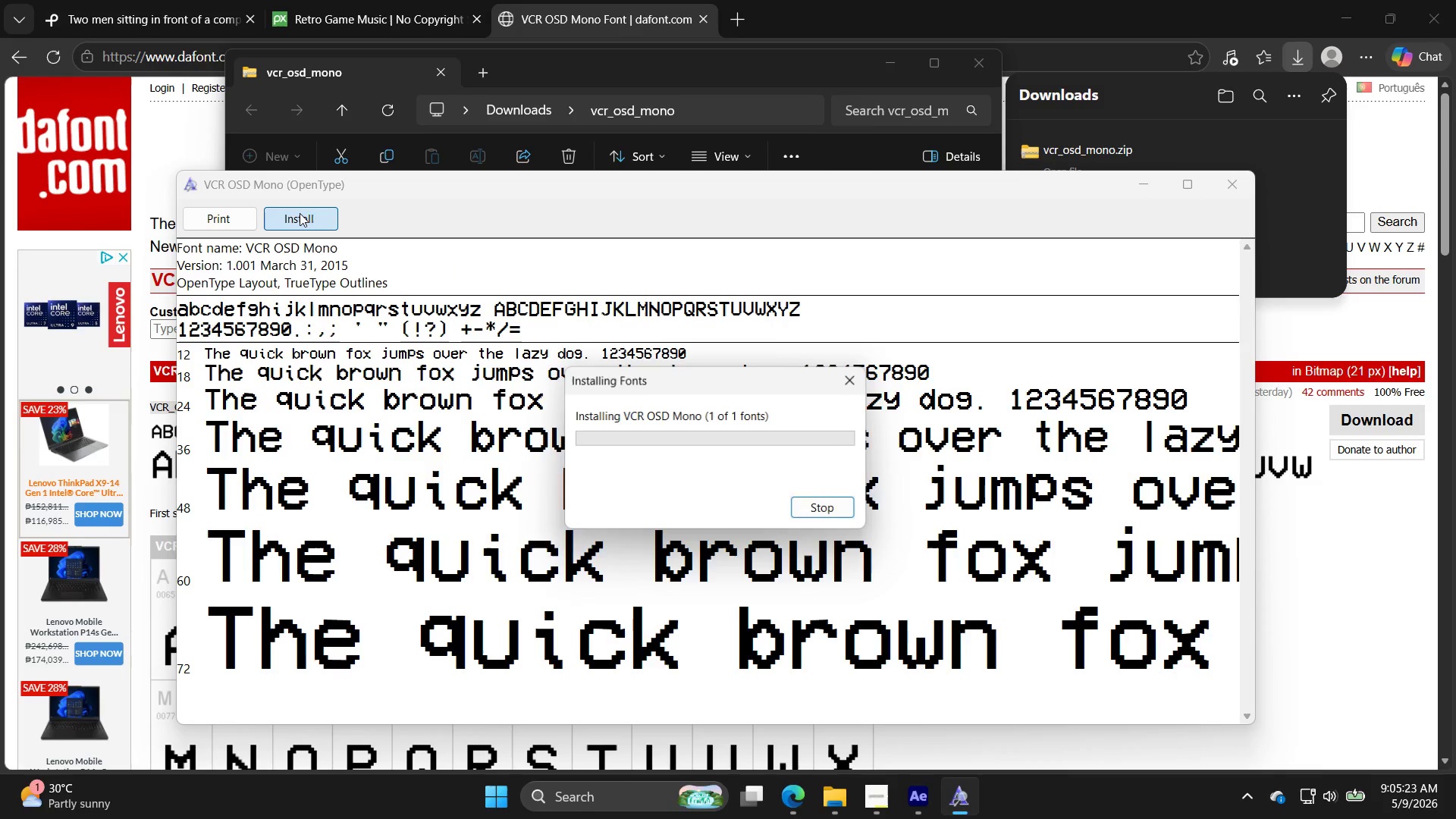 
left_click([893, 800])